 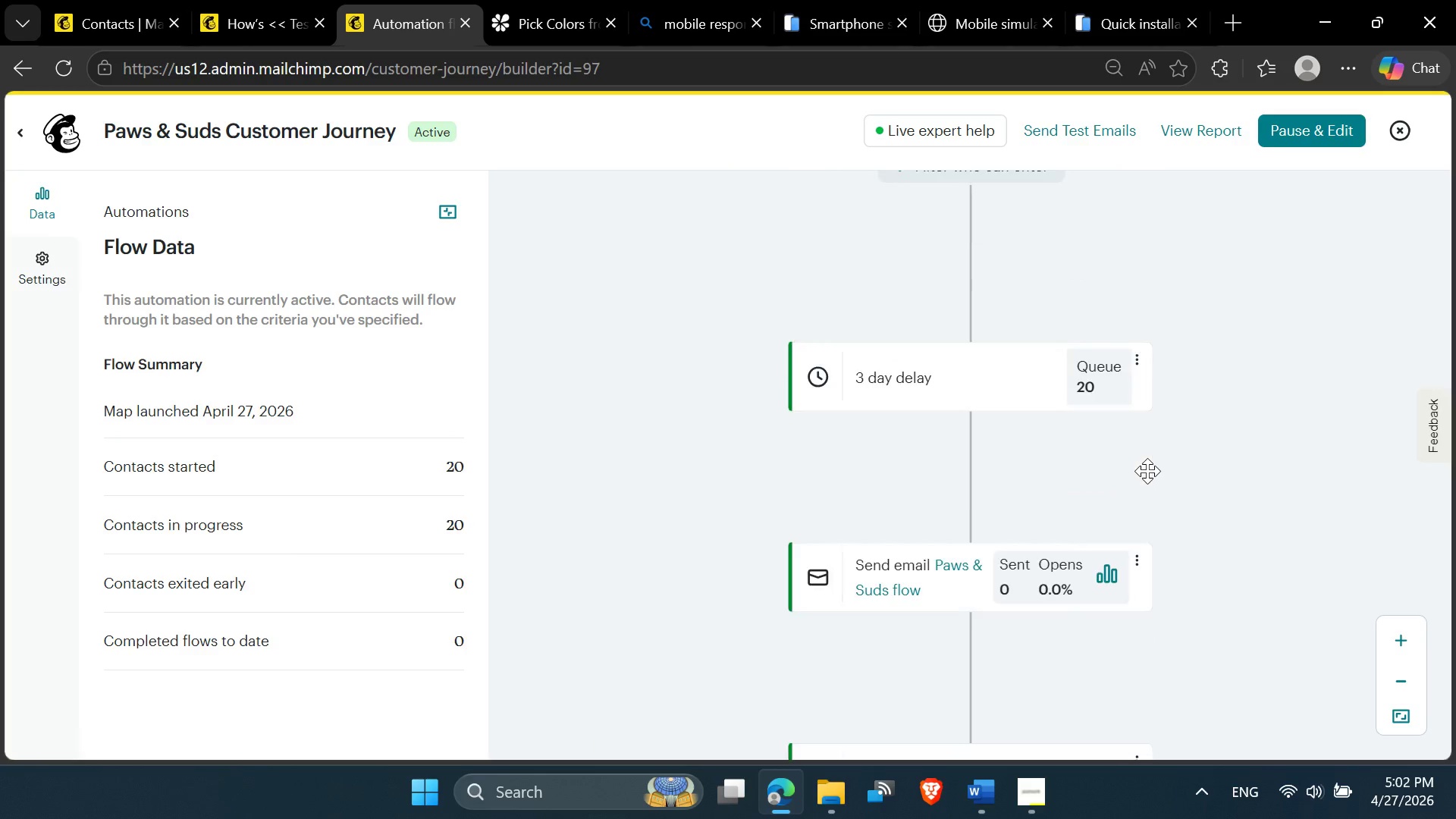 
scroll: coordinate [1147, 471], scroll_direction: none, amount: 0.0
 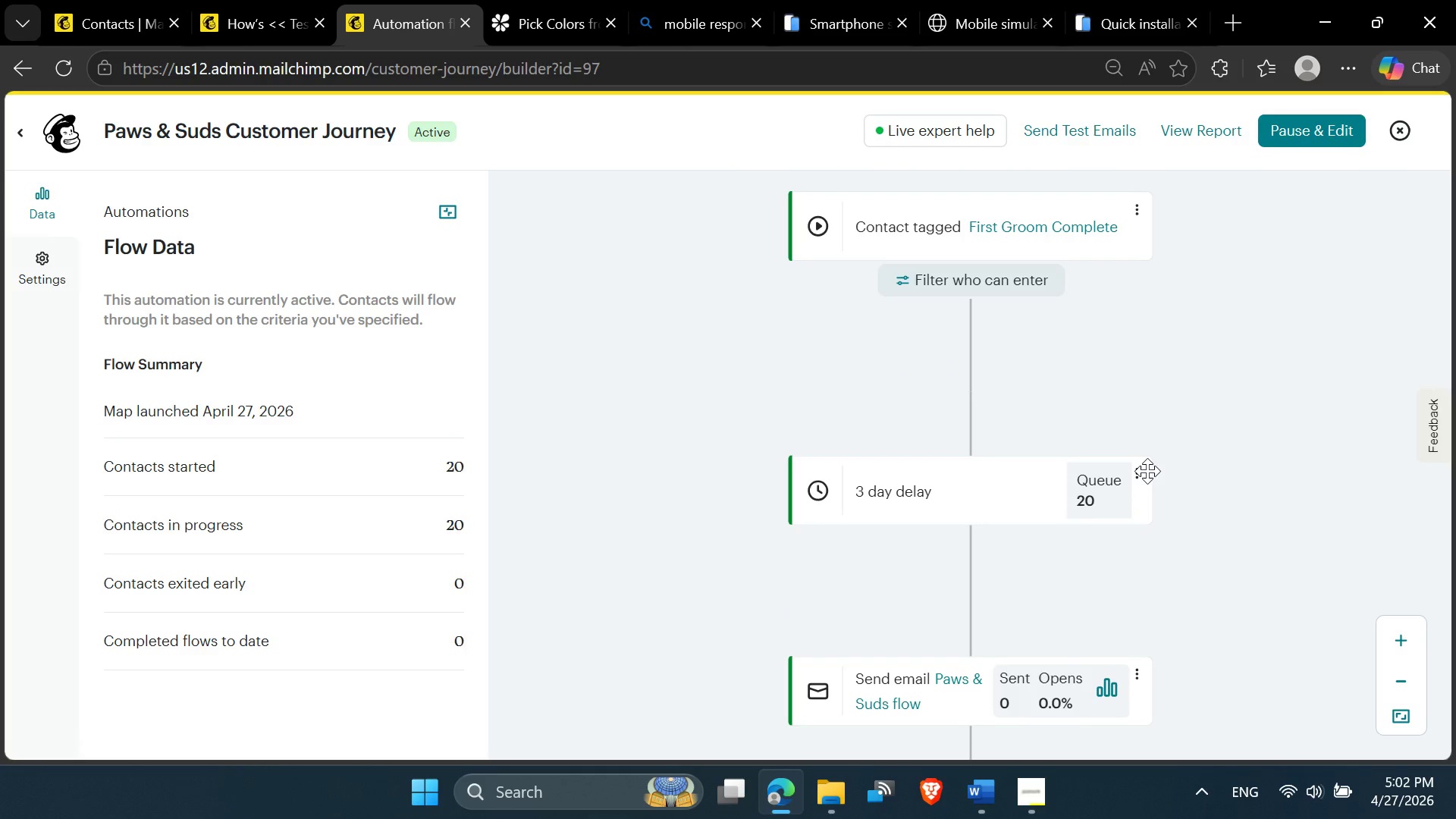 
scroll: coordinate [1147, 471], scroll_direction: down, amount: 4.0
 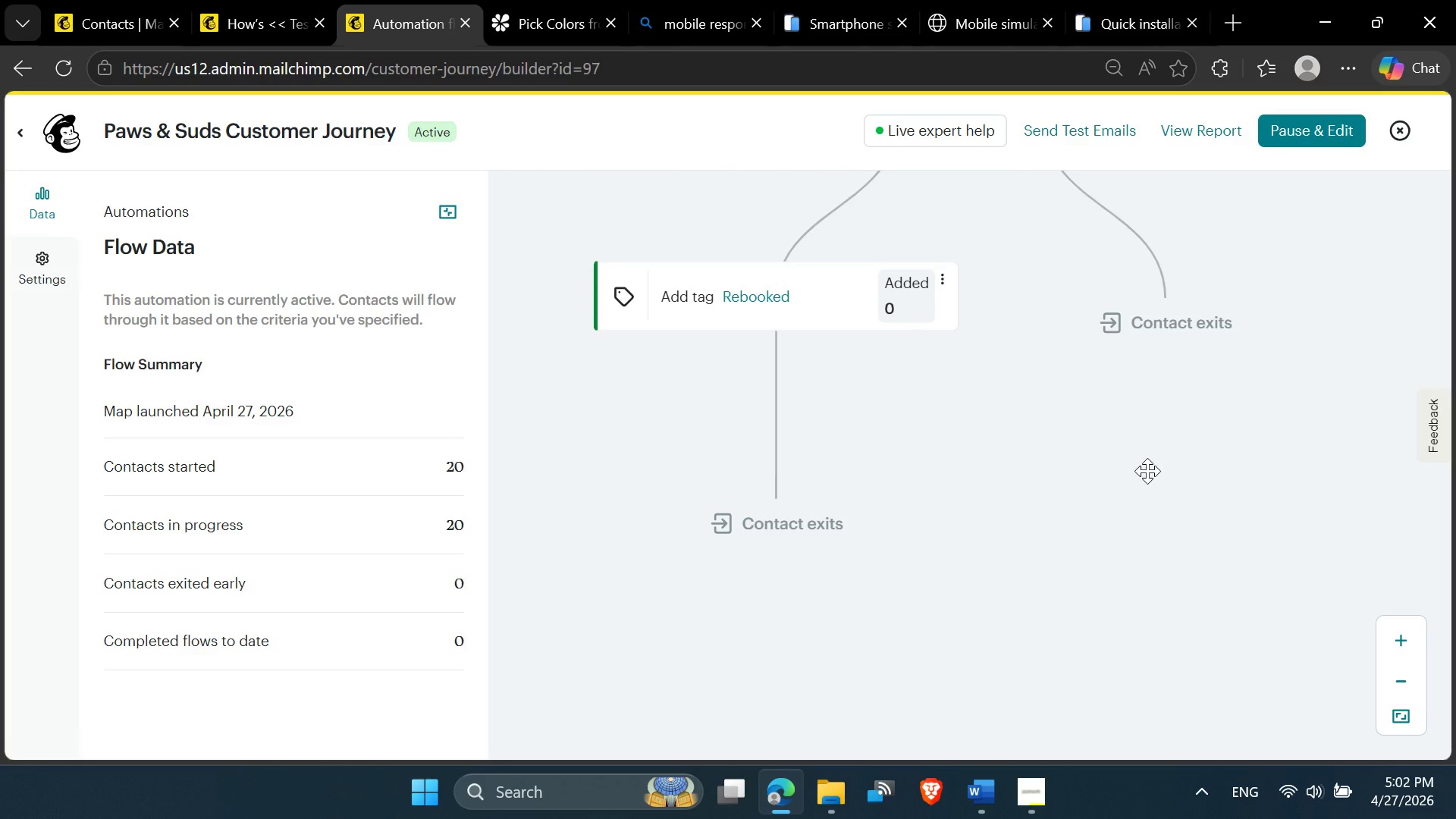 
scroll: coordinate [1147, 471], scroll_direction: up, amount: 6.0
 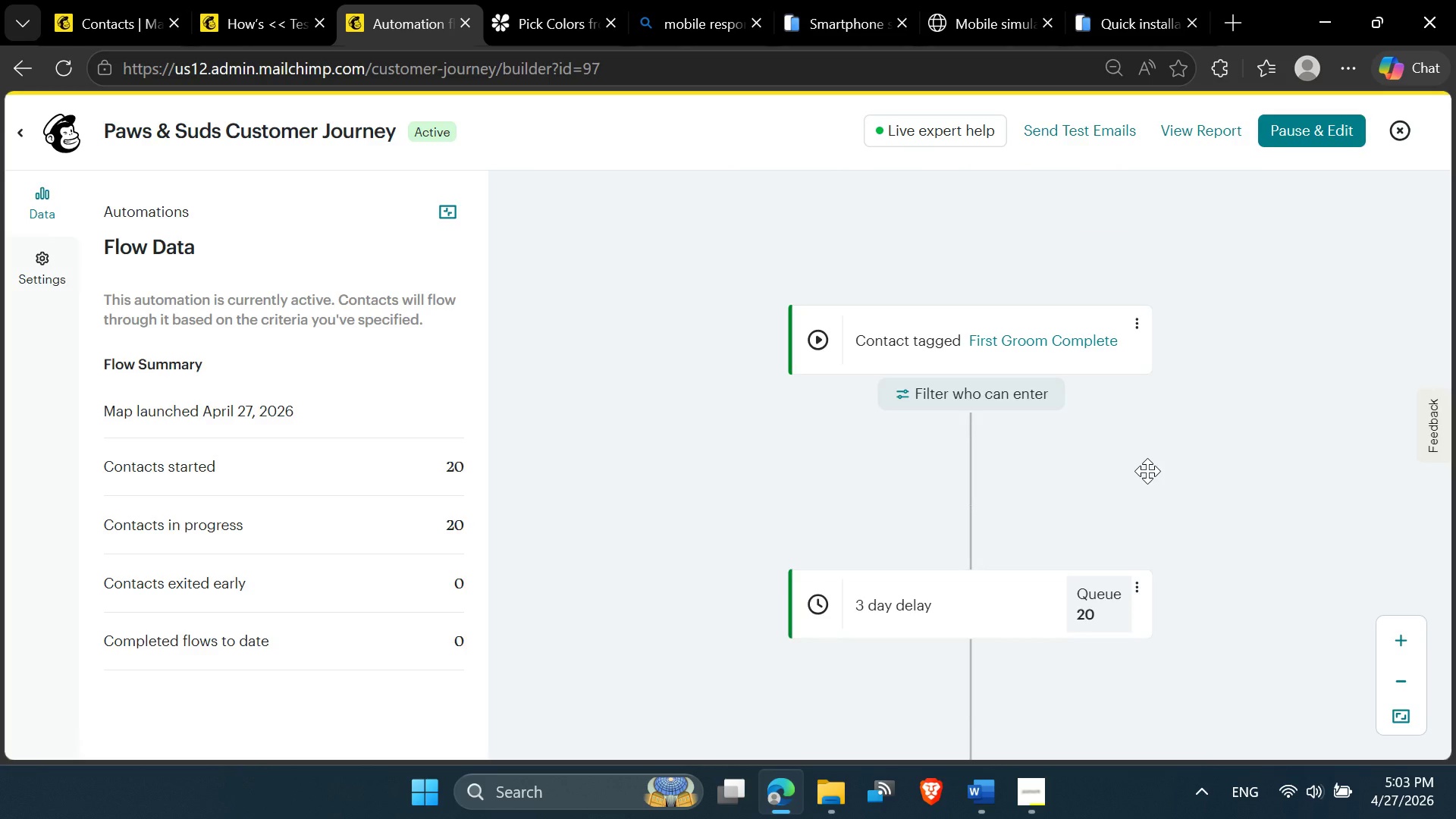 
scroll: coordinate [1147, 471], scroll_direction: down, amount: 1.0
 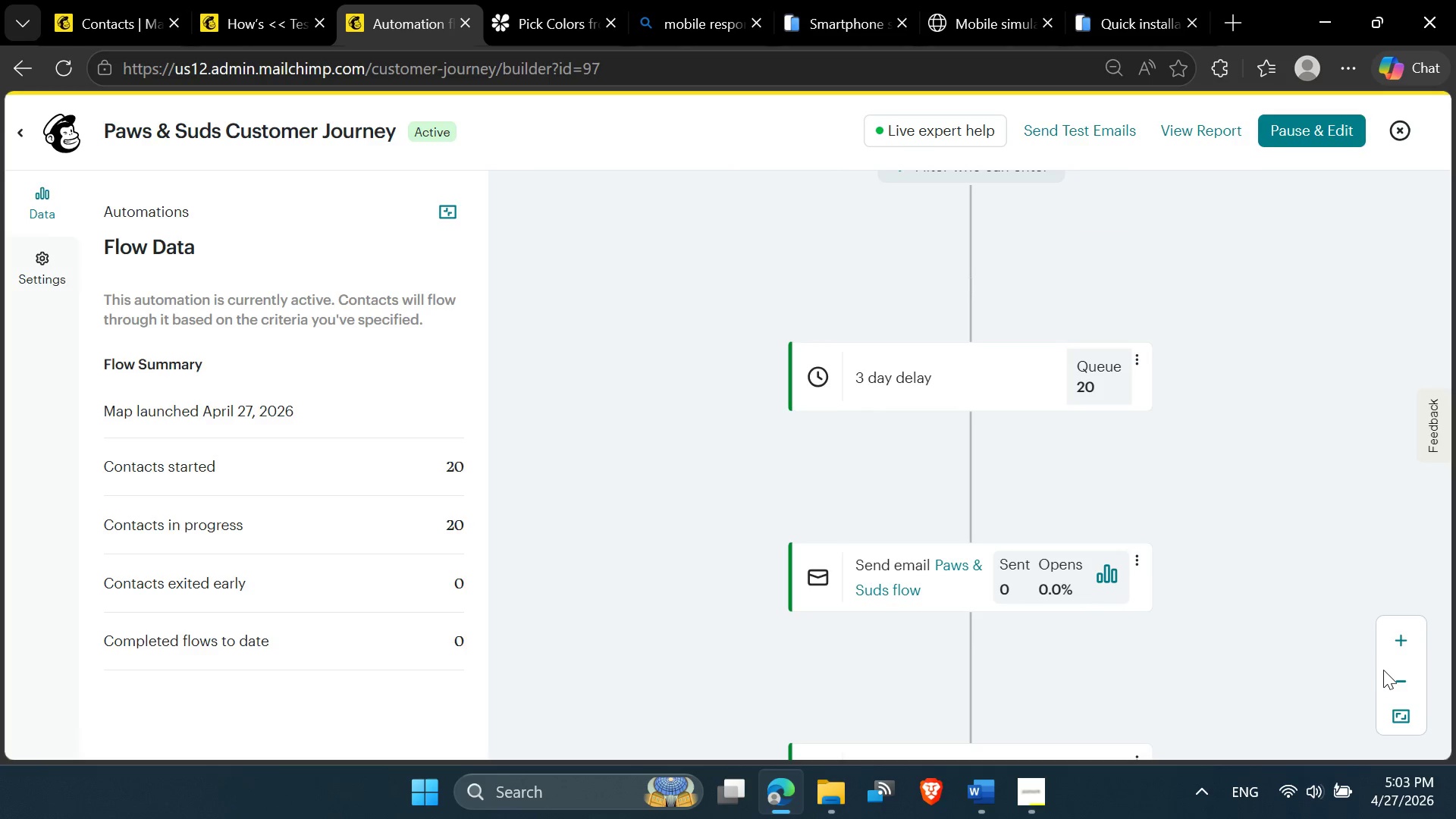 
left_click([1393, 681])
 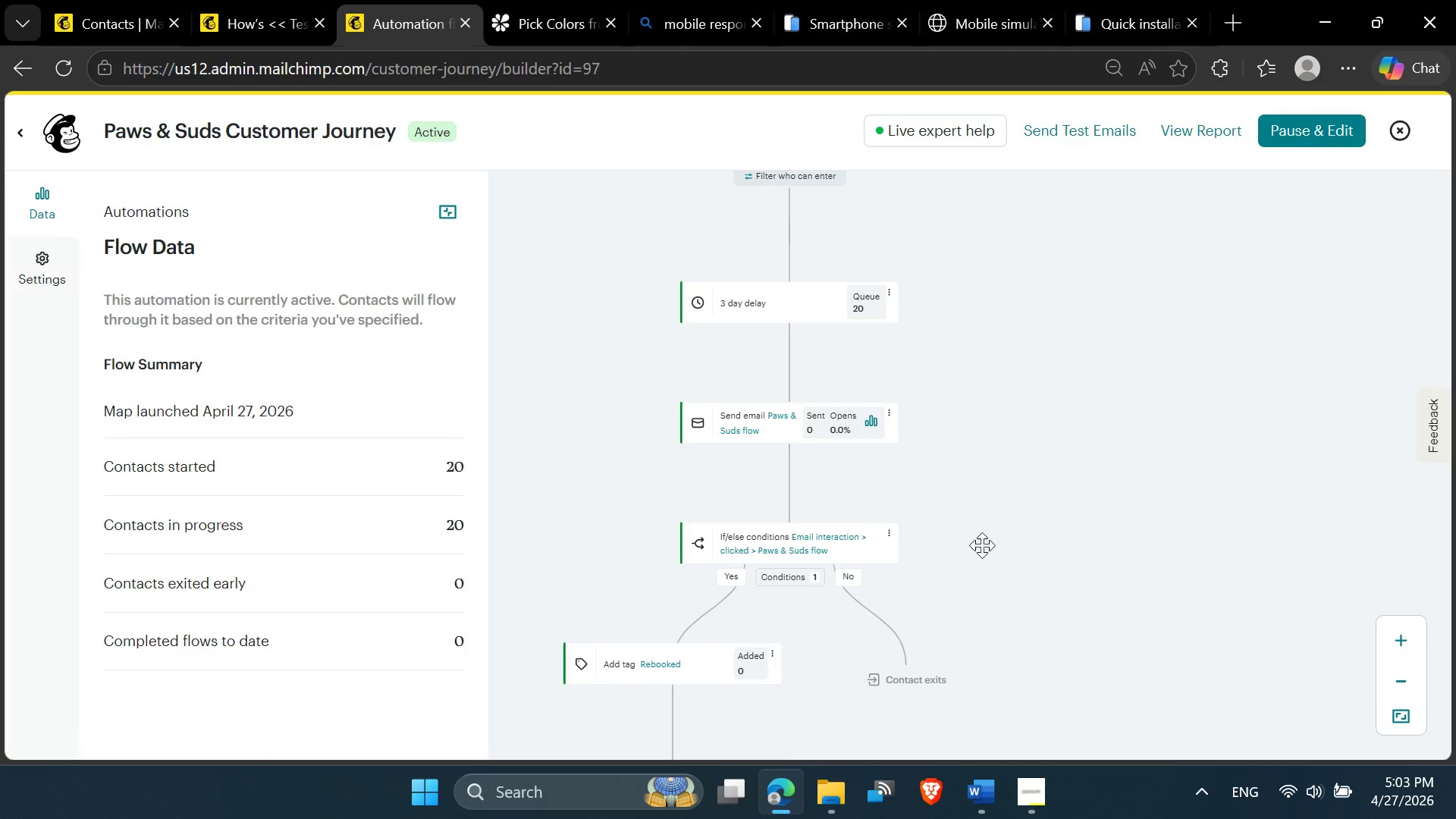 
scroll: coordinate [983, 544], scroll_direction: up, amount: 2.0
 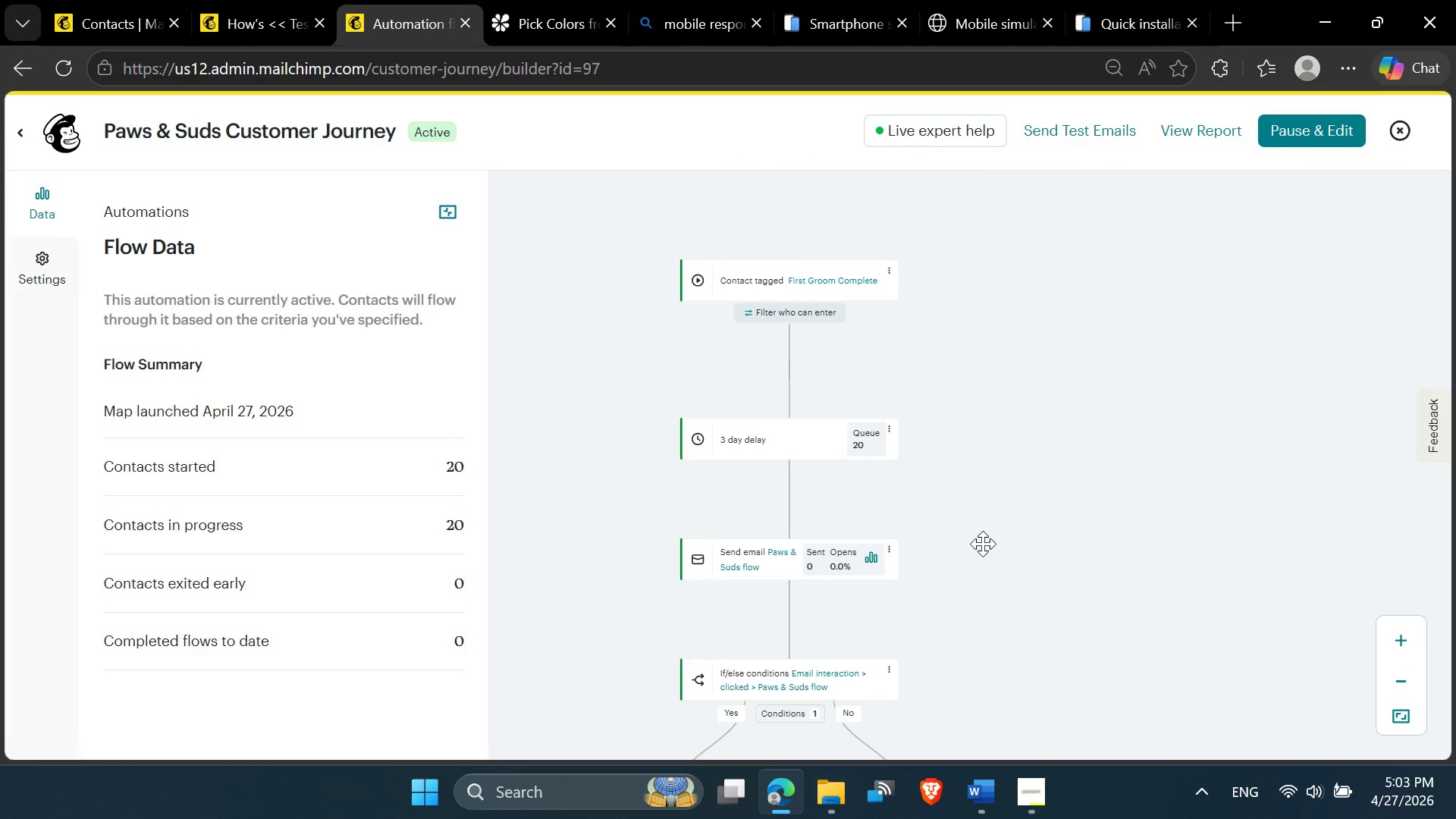 
scroll: coordinate [983, 544], scroll_direction: down, amount: 1.0
 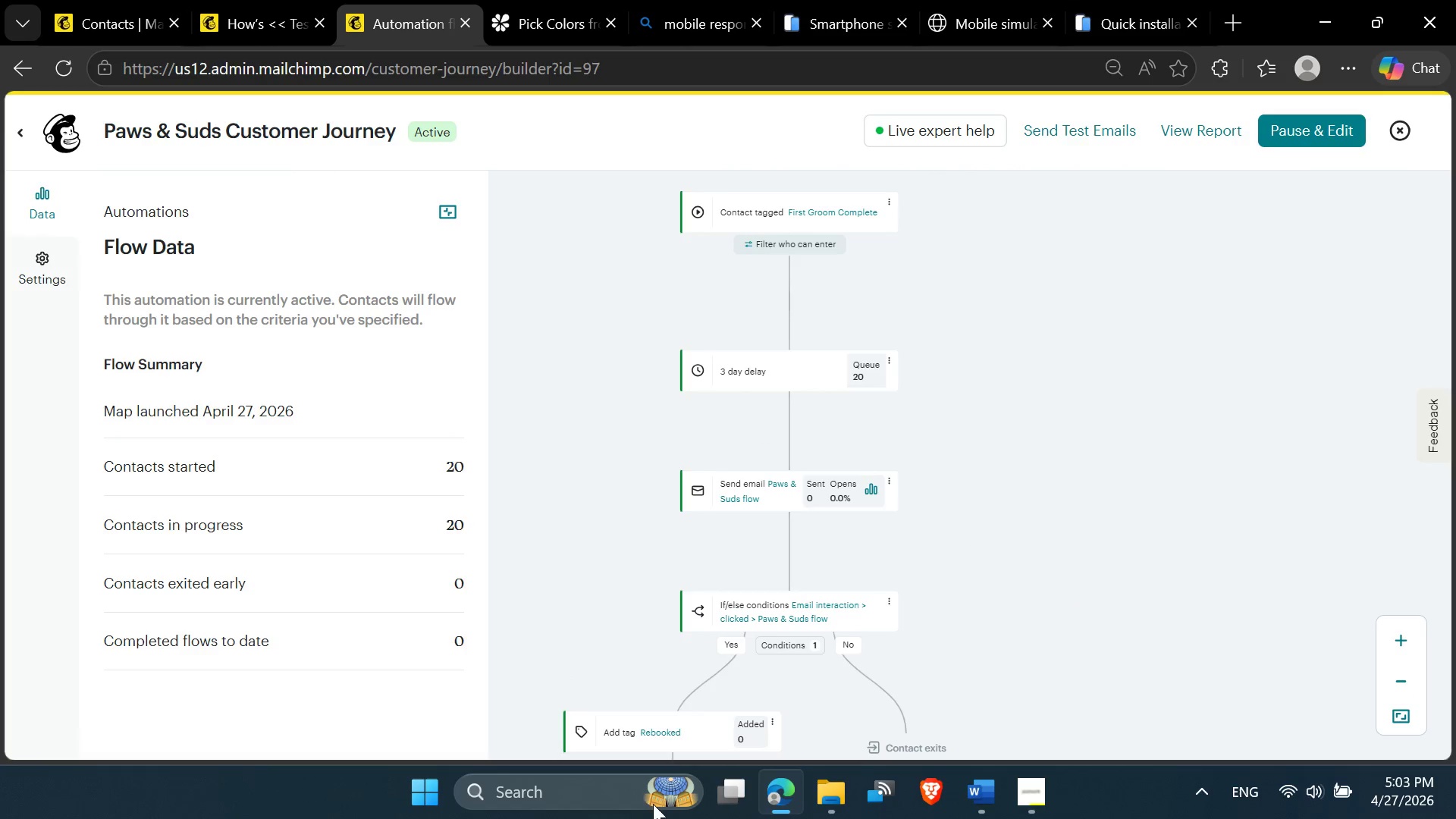 
mouse_move([566, 790])
 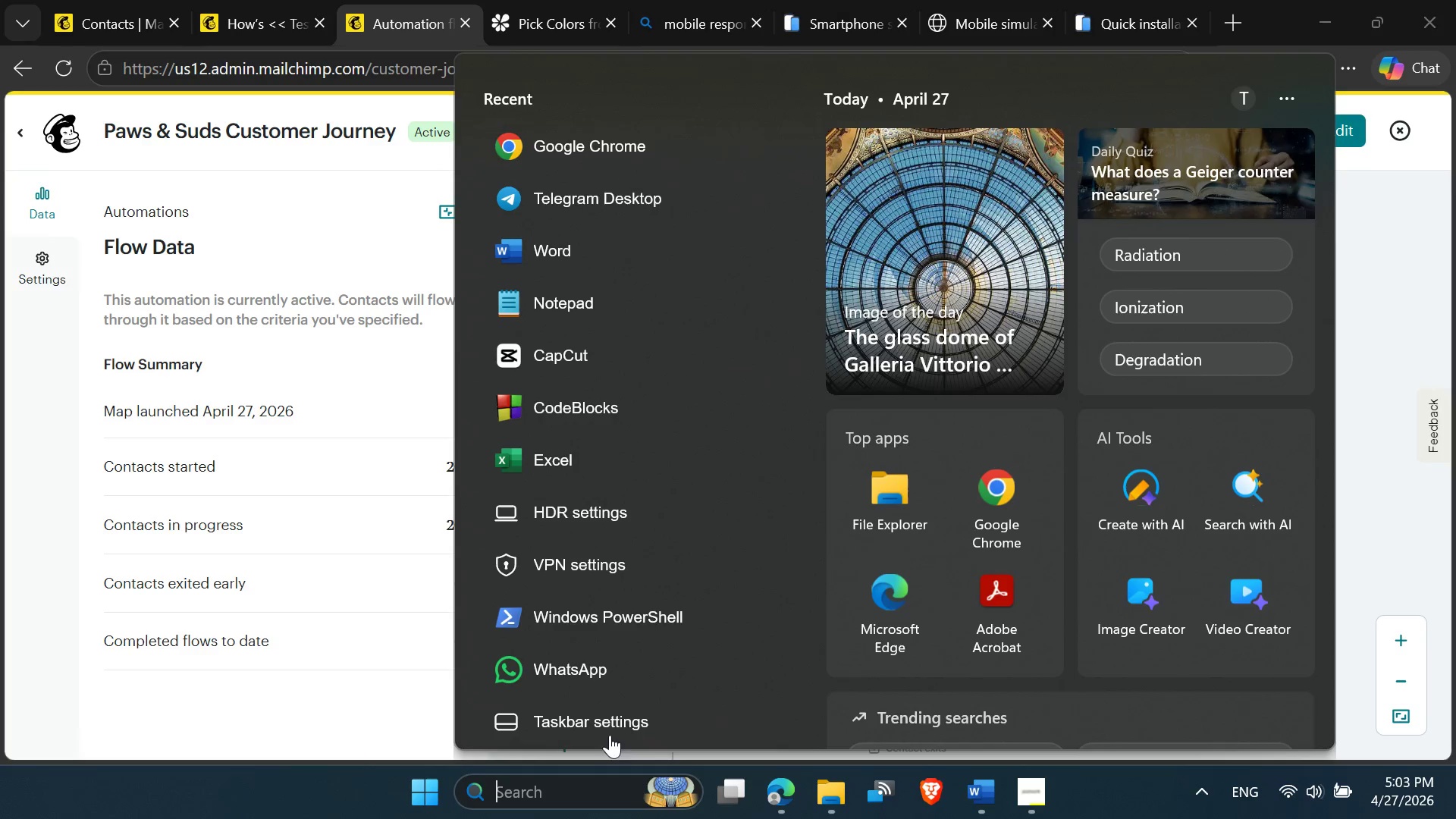 
left_click([608, 727])
 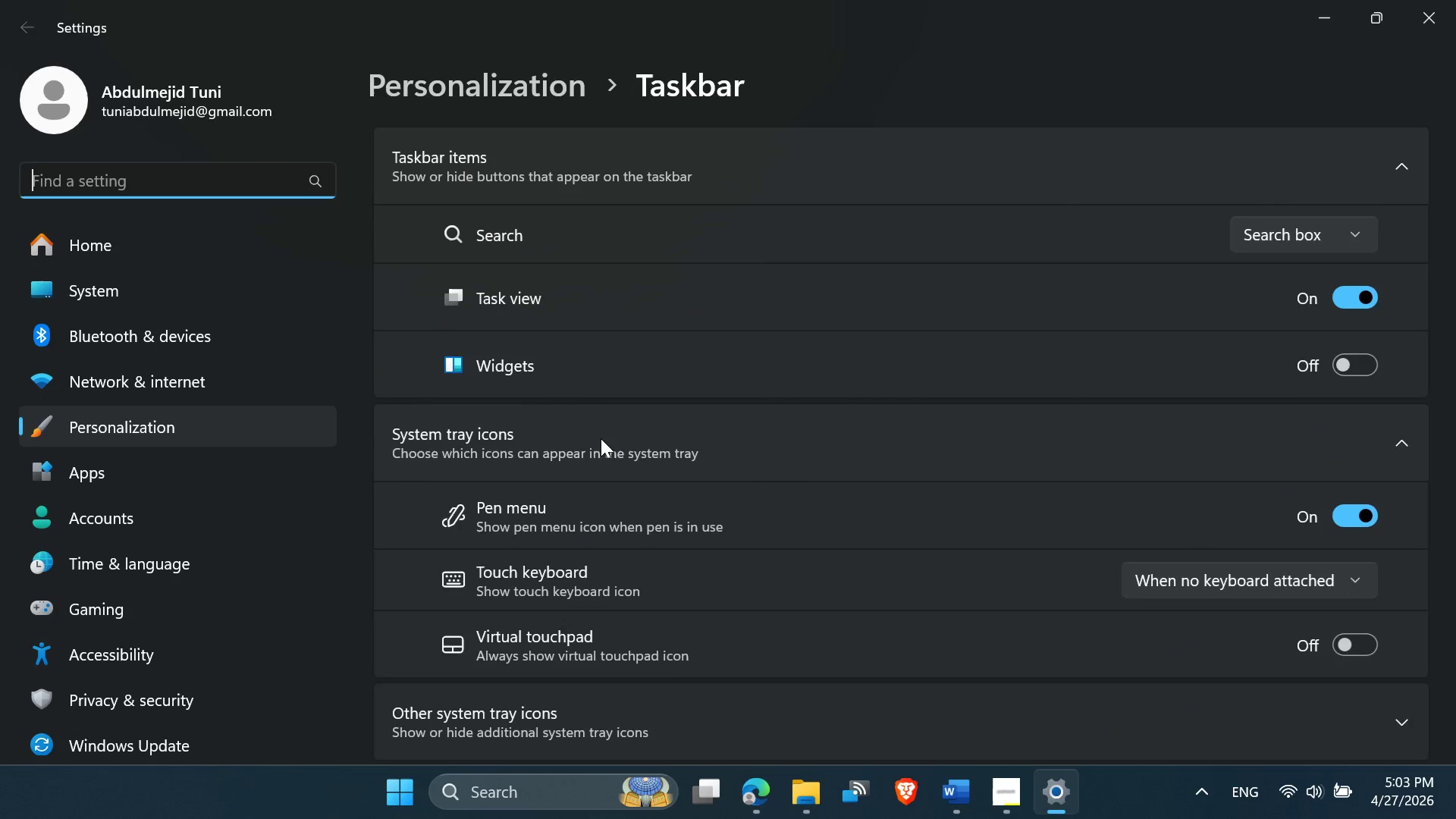 
scroll: coordinate [568, 629], scroll_direction: down, amount: 3.0
 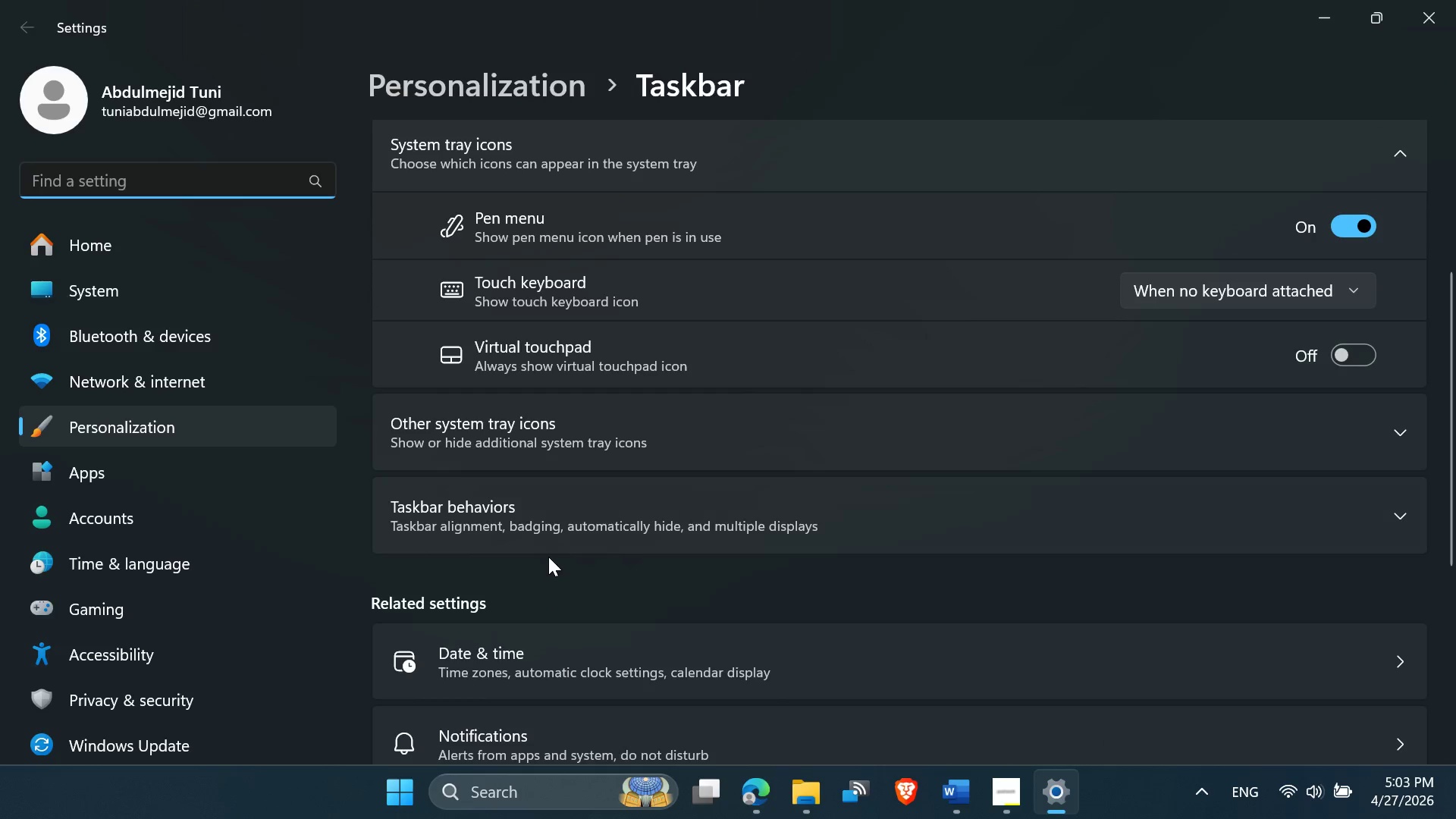 
left_click([548, 536])
 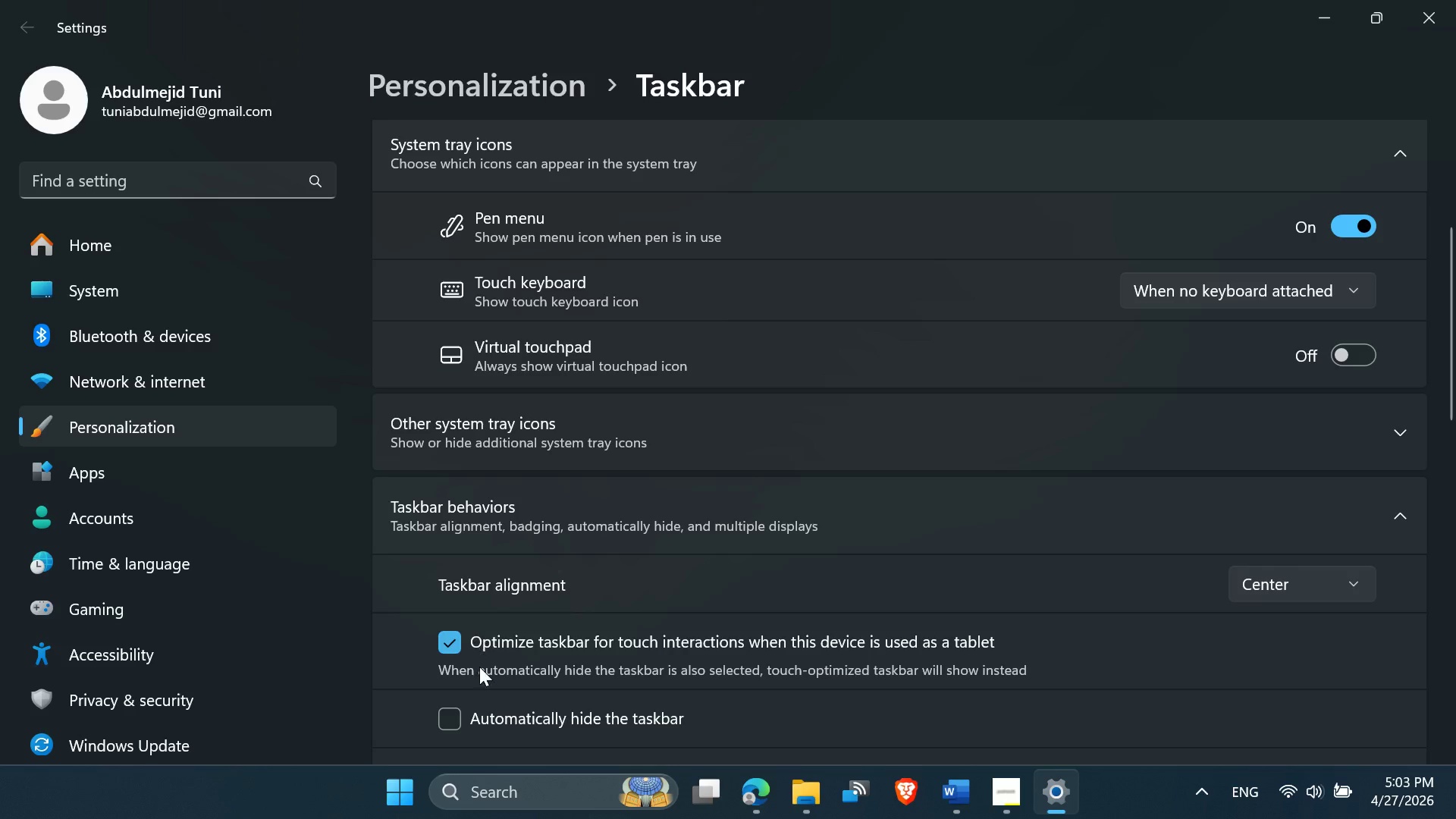 
left_click([446, 736])
 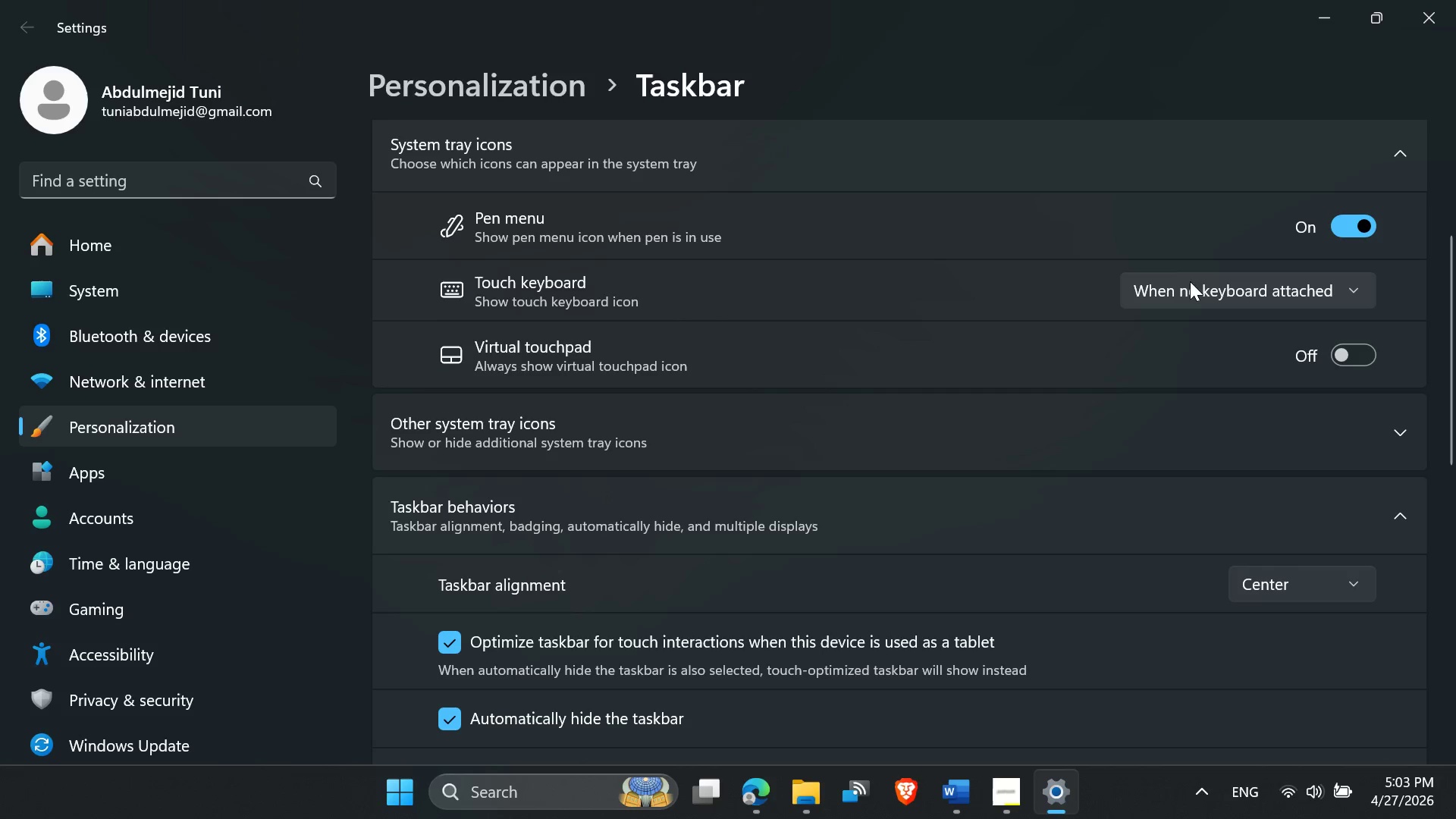 
left_click([1414, 29])
 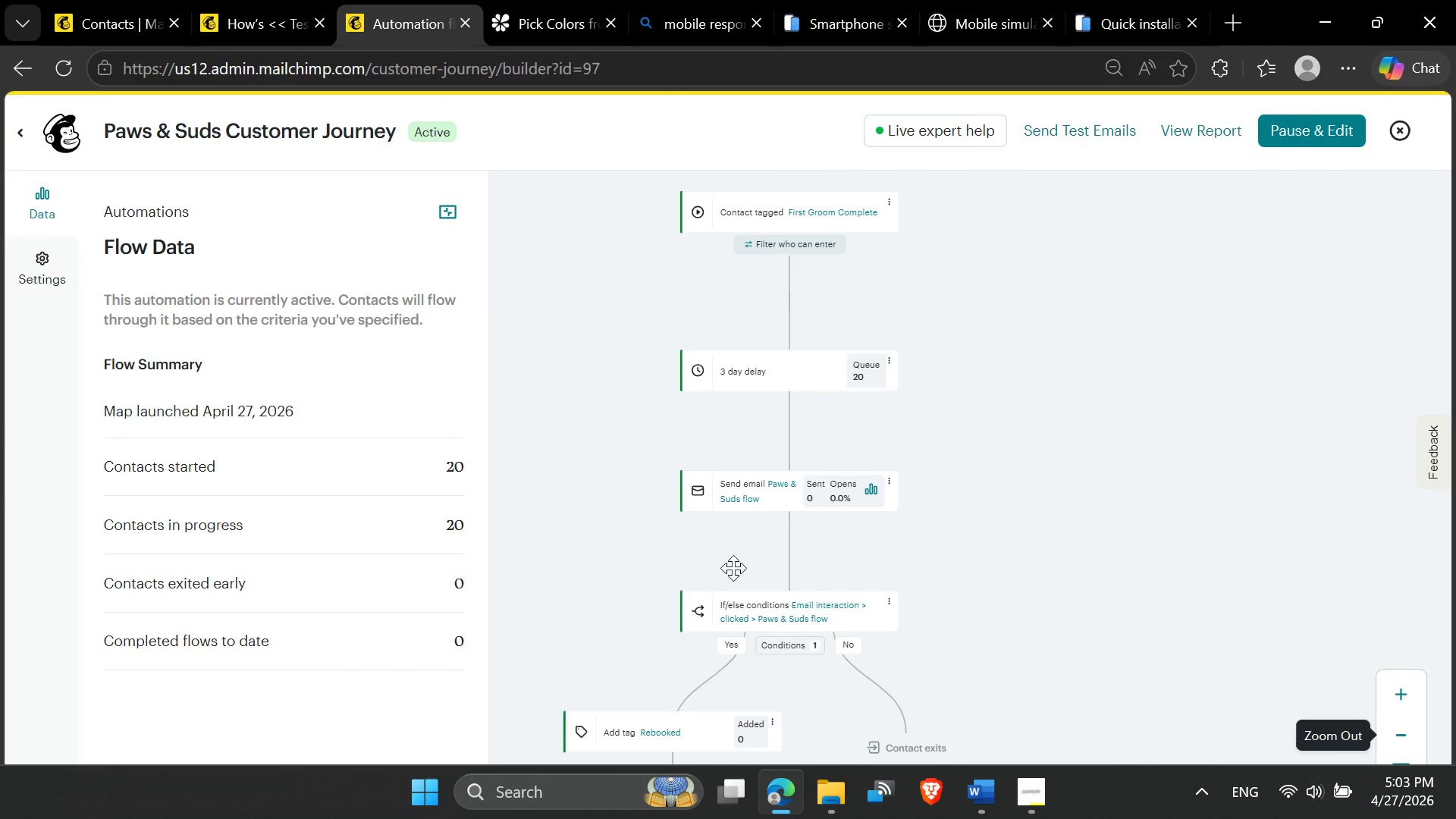 
scroll: coordinate [745, 551], scroll_direction: down, amount: 1.0
 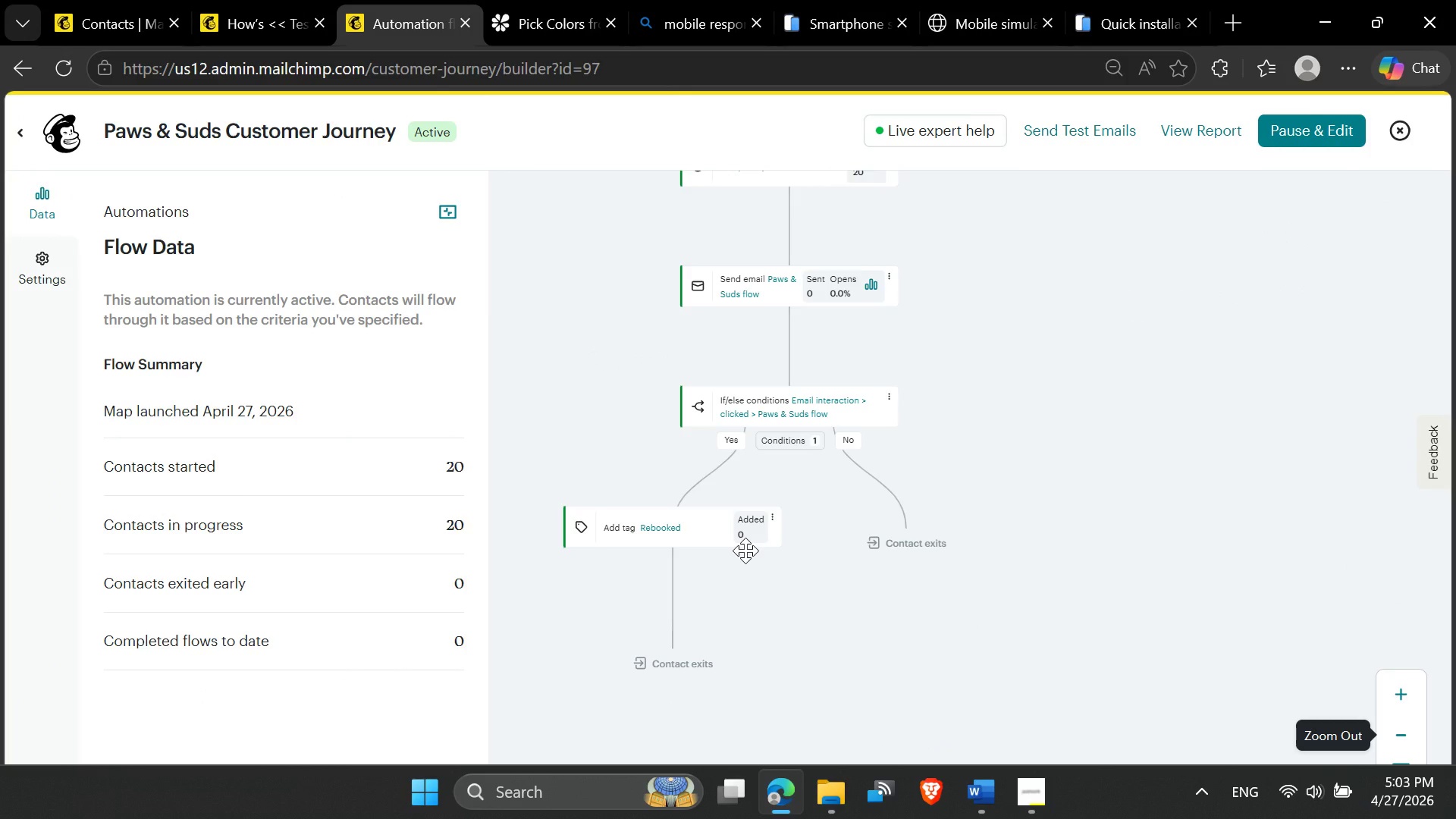 
scroll: coordinate [745, 551], scroll_direction: up, amount: 2.0
 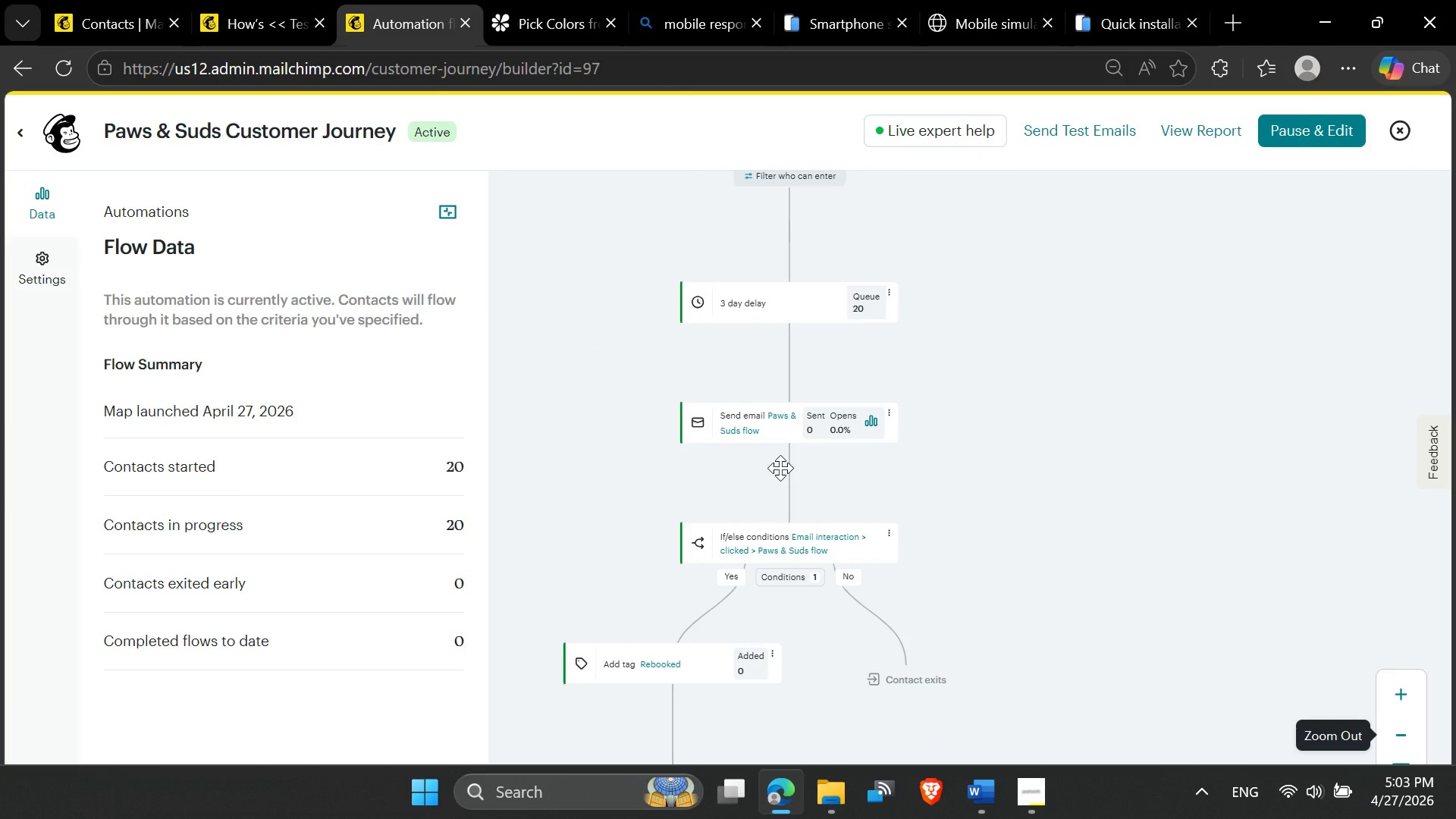 
key(F11)
 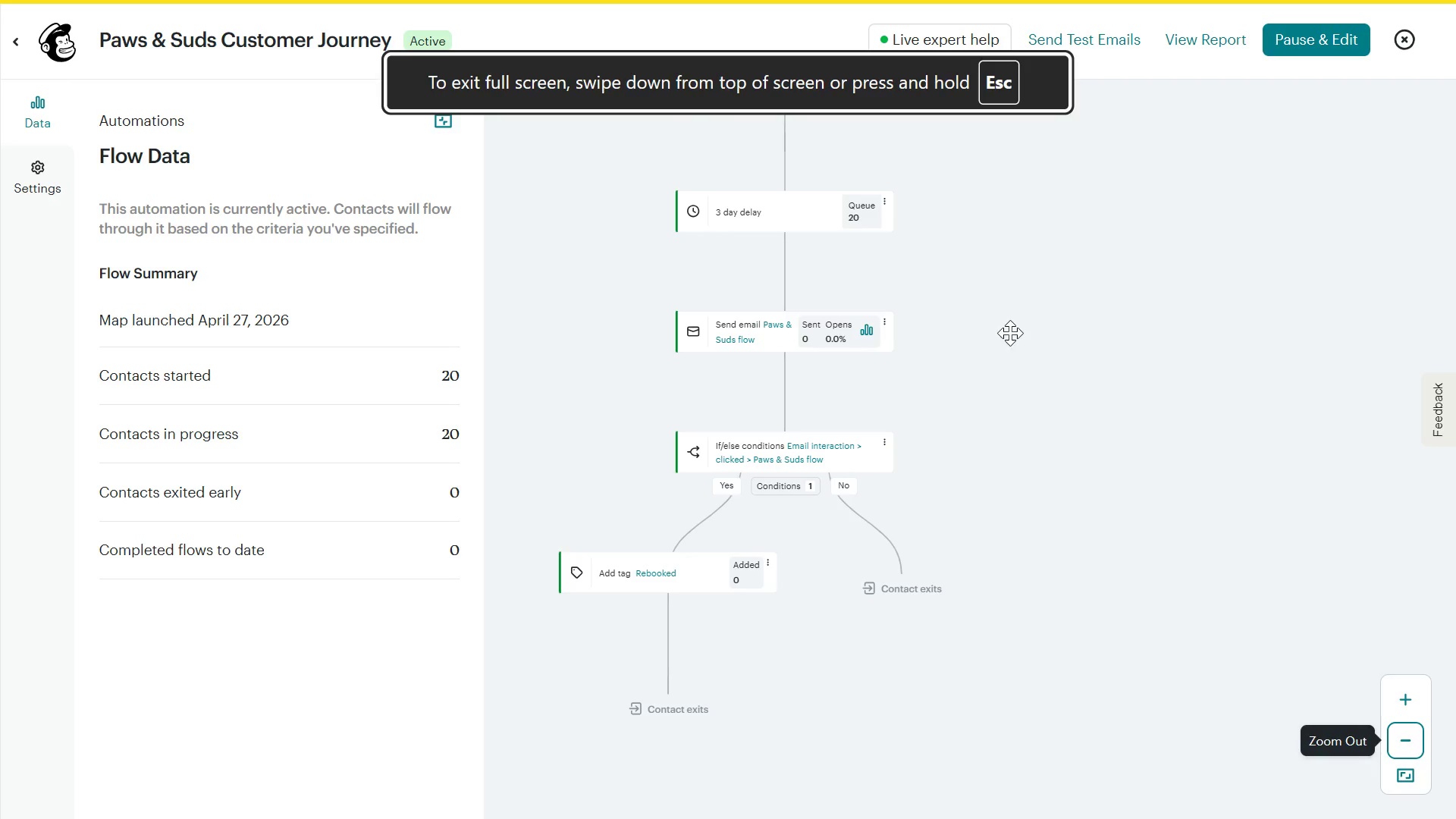 
left_click_drag(start_coordinate=[1022, 405], to_coordinate=[1026, 453])
 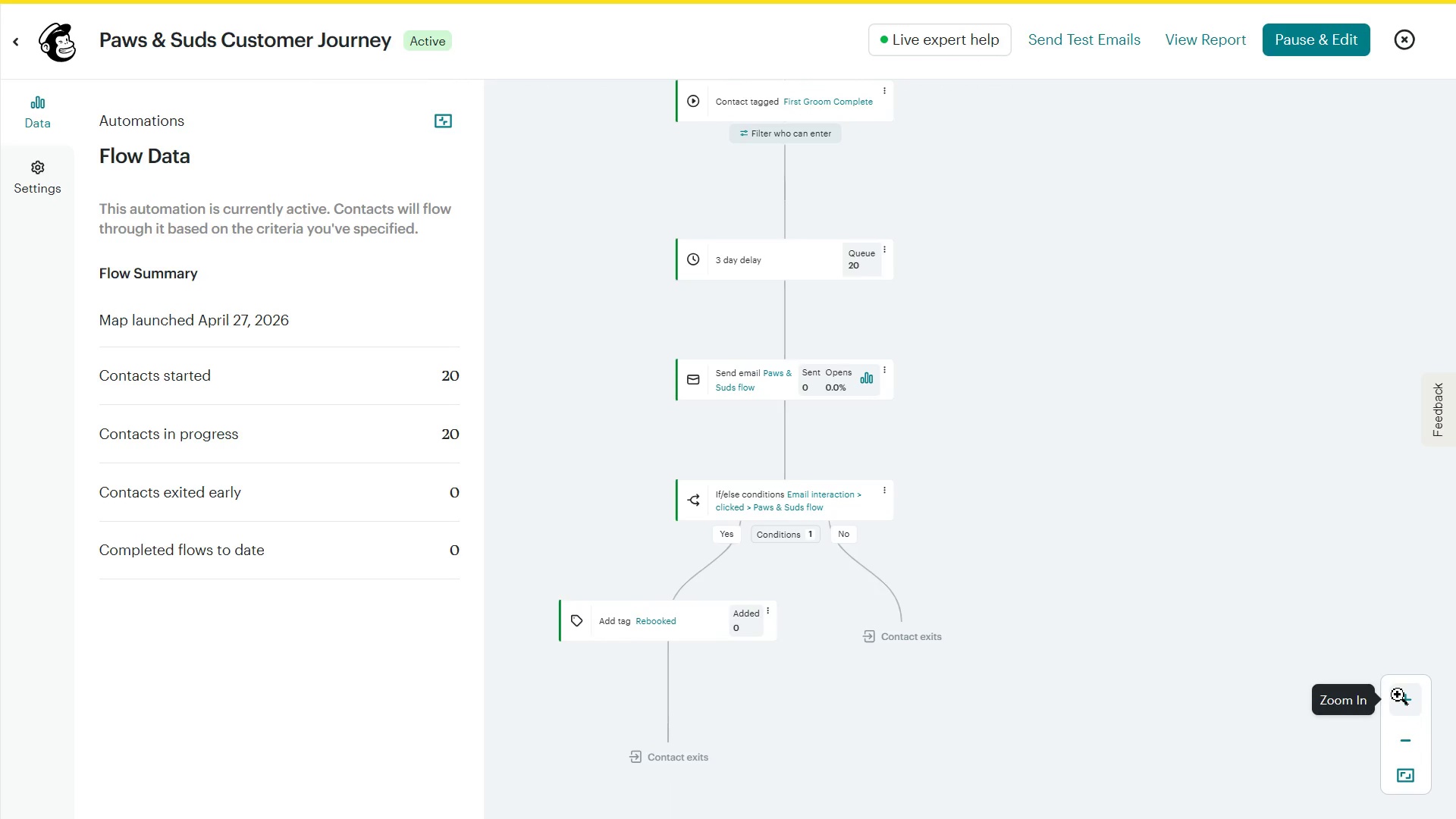 
left_click([1398, 695])
 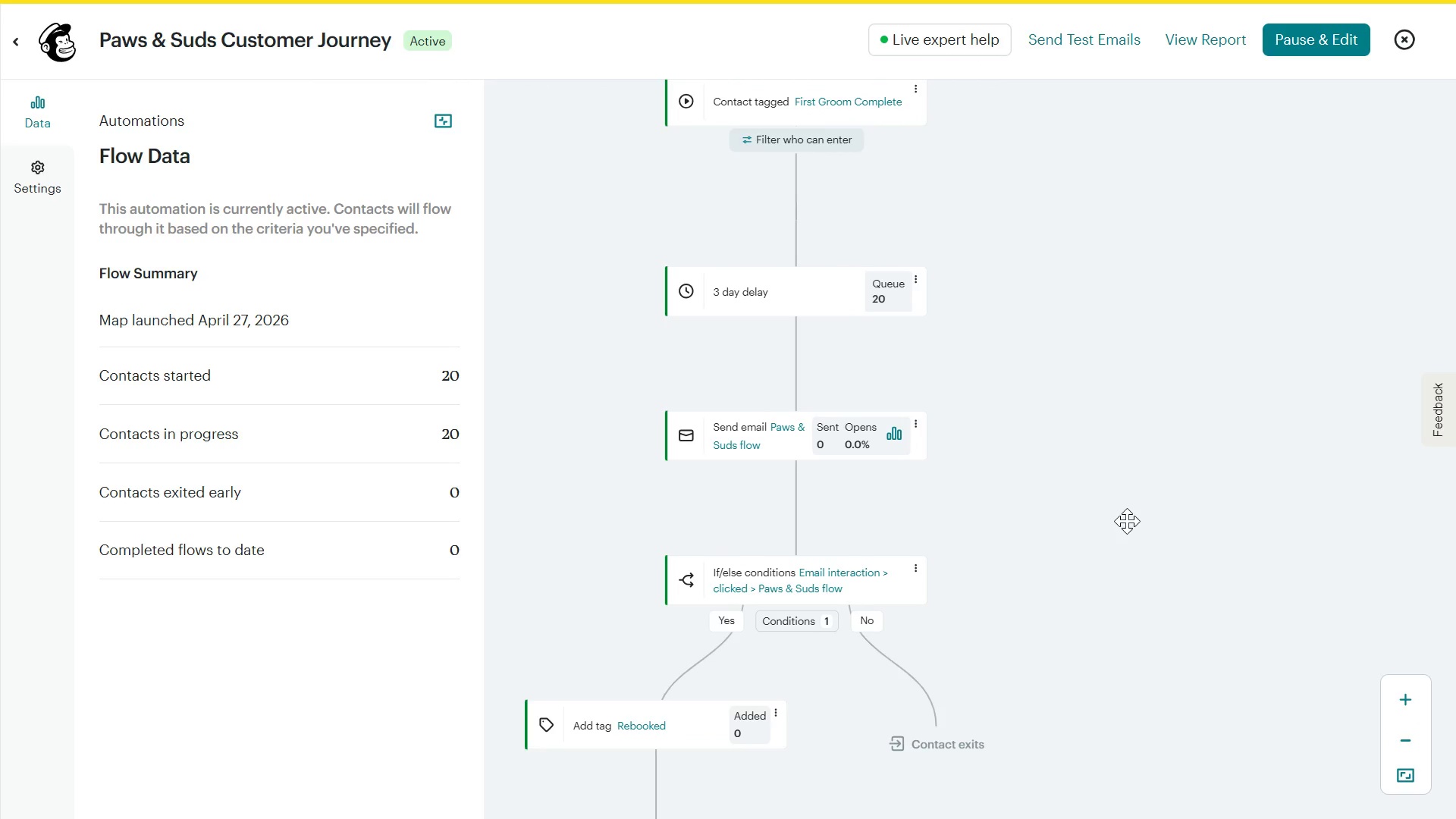 
left_click_drag(start_coordinate=[1127, 521], to_coordinate=[1113, 450])
 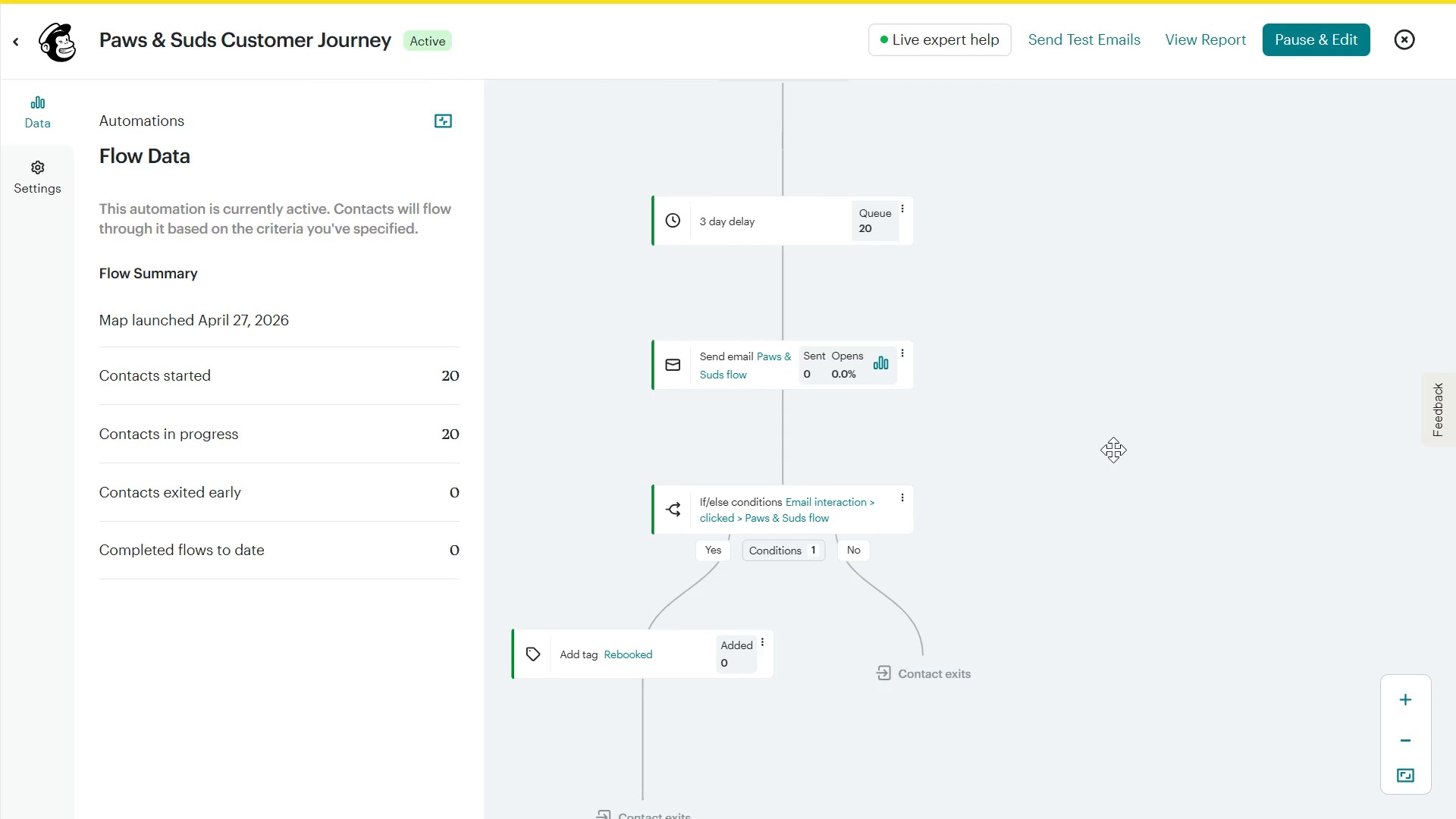 
hold_key(key=ControlLeft, duration=1.53)
scroll: coordinate [1113, 450], scroll_direction: down, amount: 1.0
 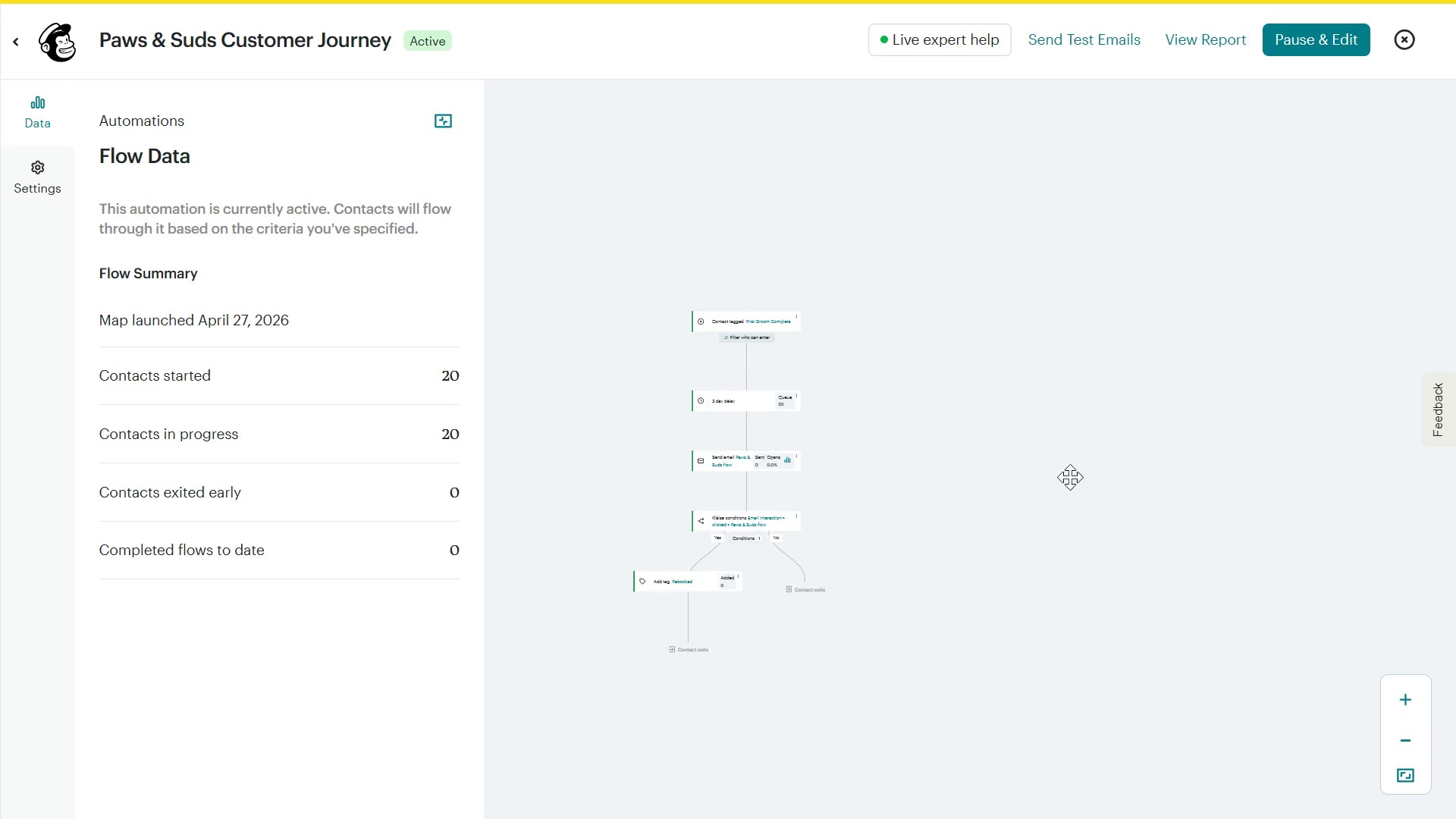 
hold_key(key=ControlLeft, duration=1.05)
 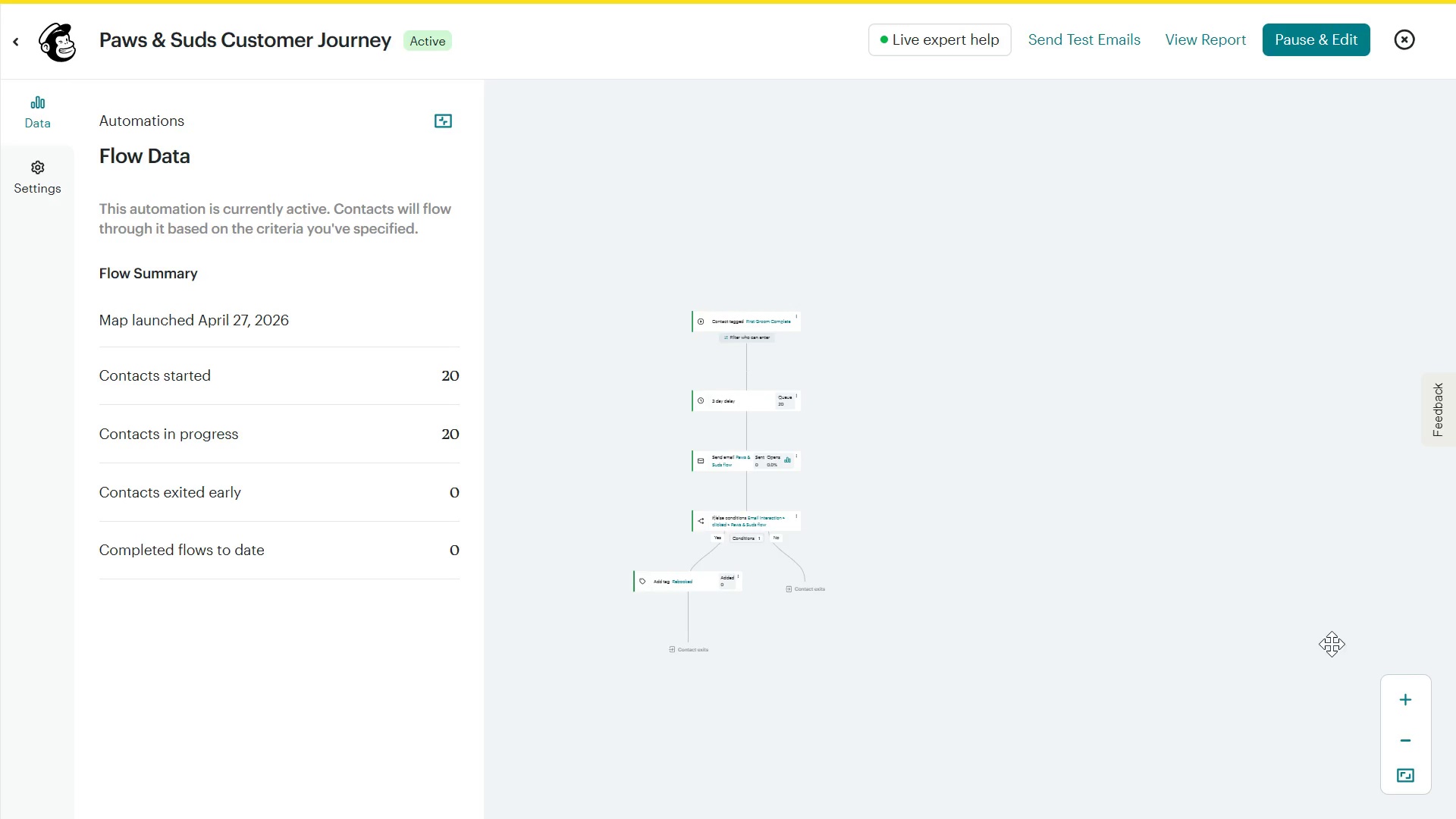 
scroll: coordinate [1070, 477], scroll_direction: up, amount: 1.0
 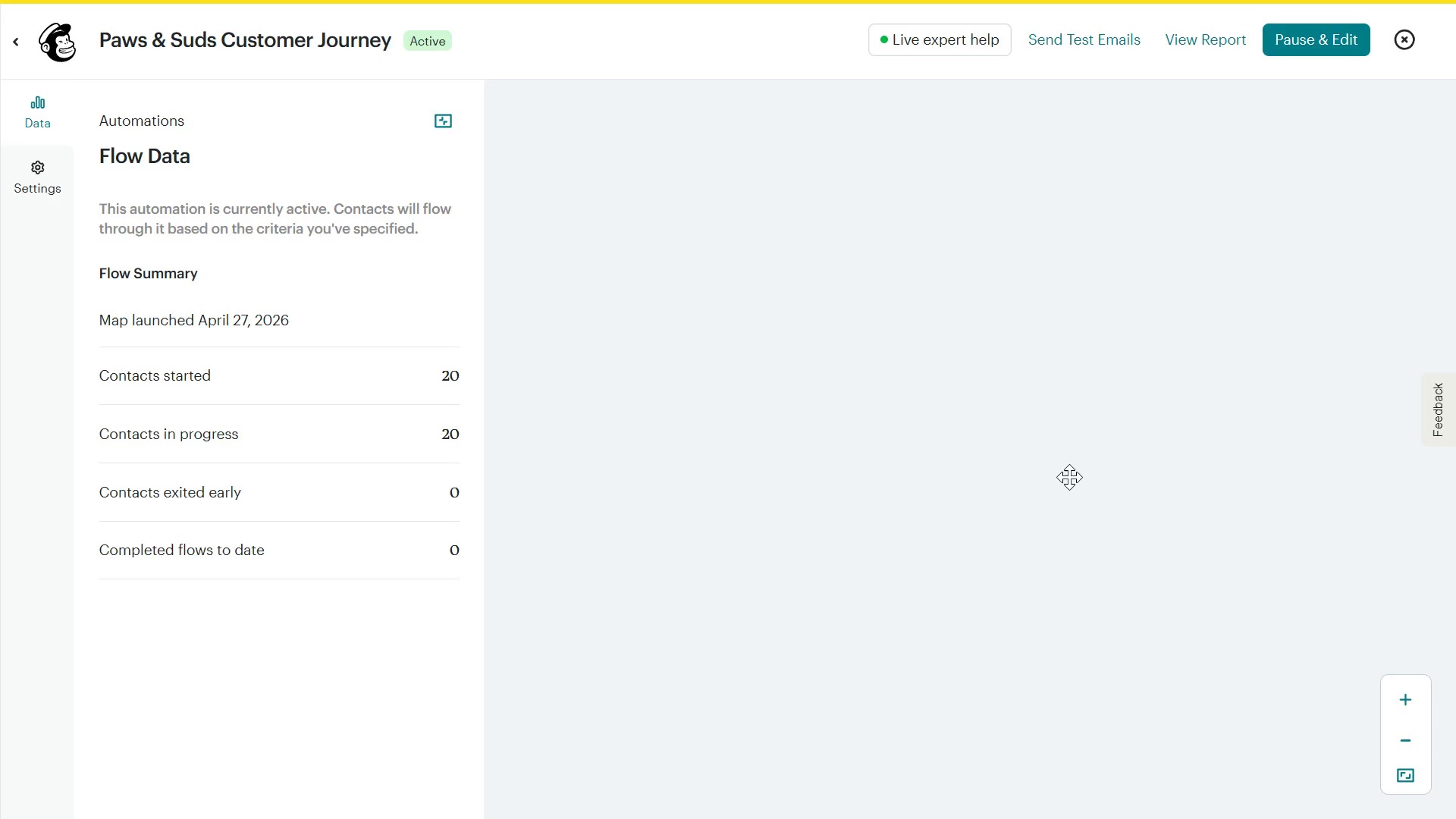 
scroll: coordinate [1069, 477], scroll_direction: down, amount: 1.0
 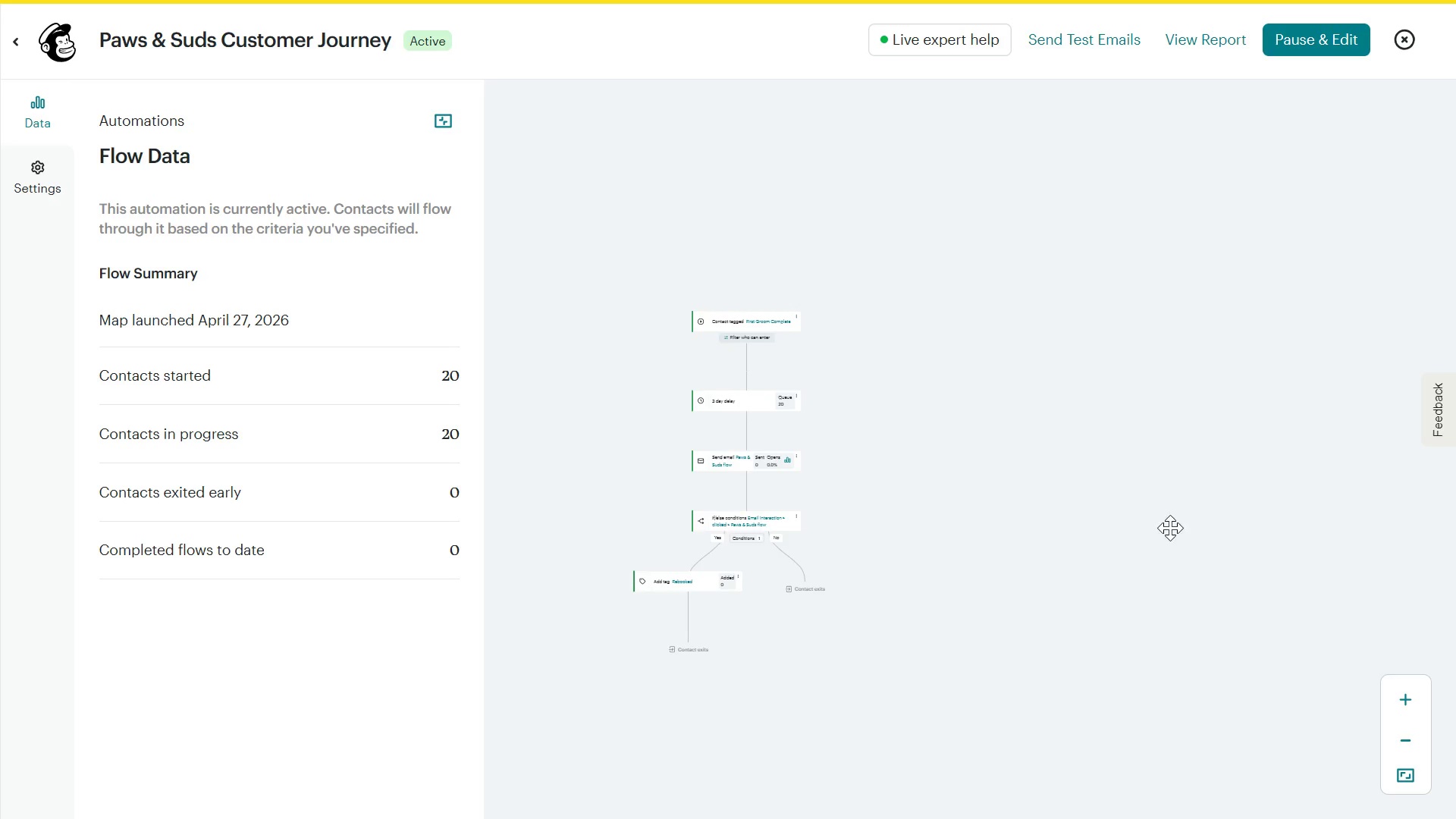 
left_click([1398, 695])
 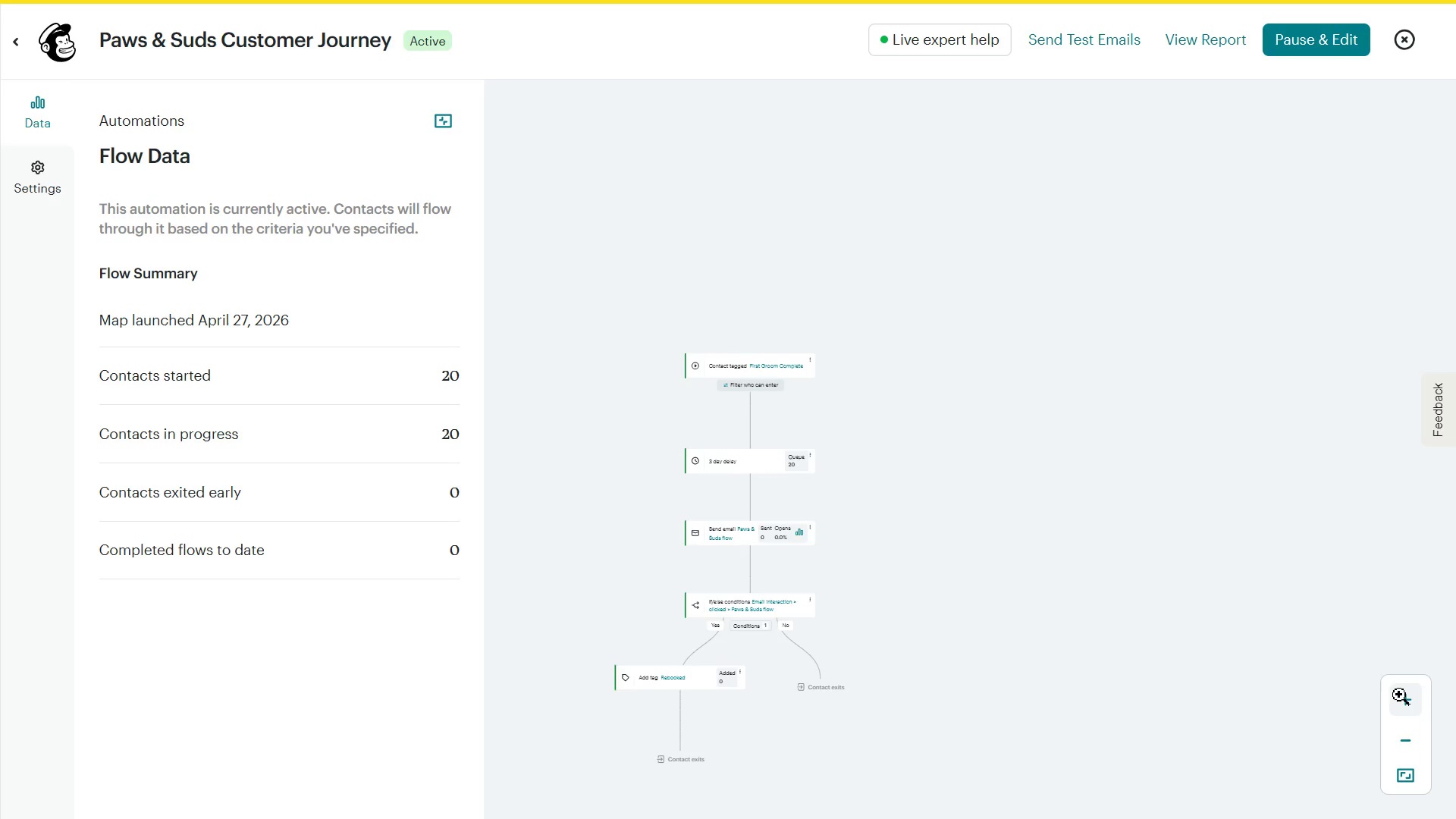 
left_click([1399, 695])
 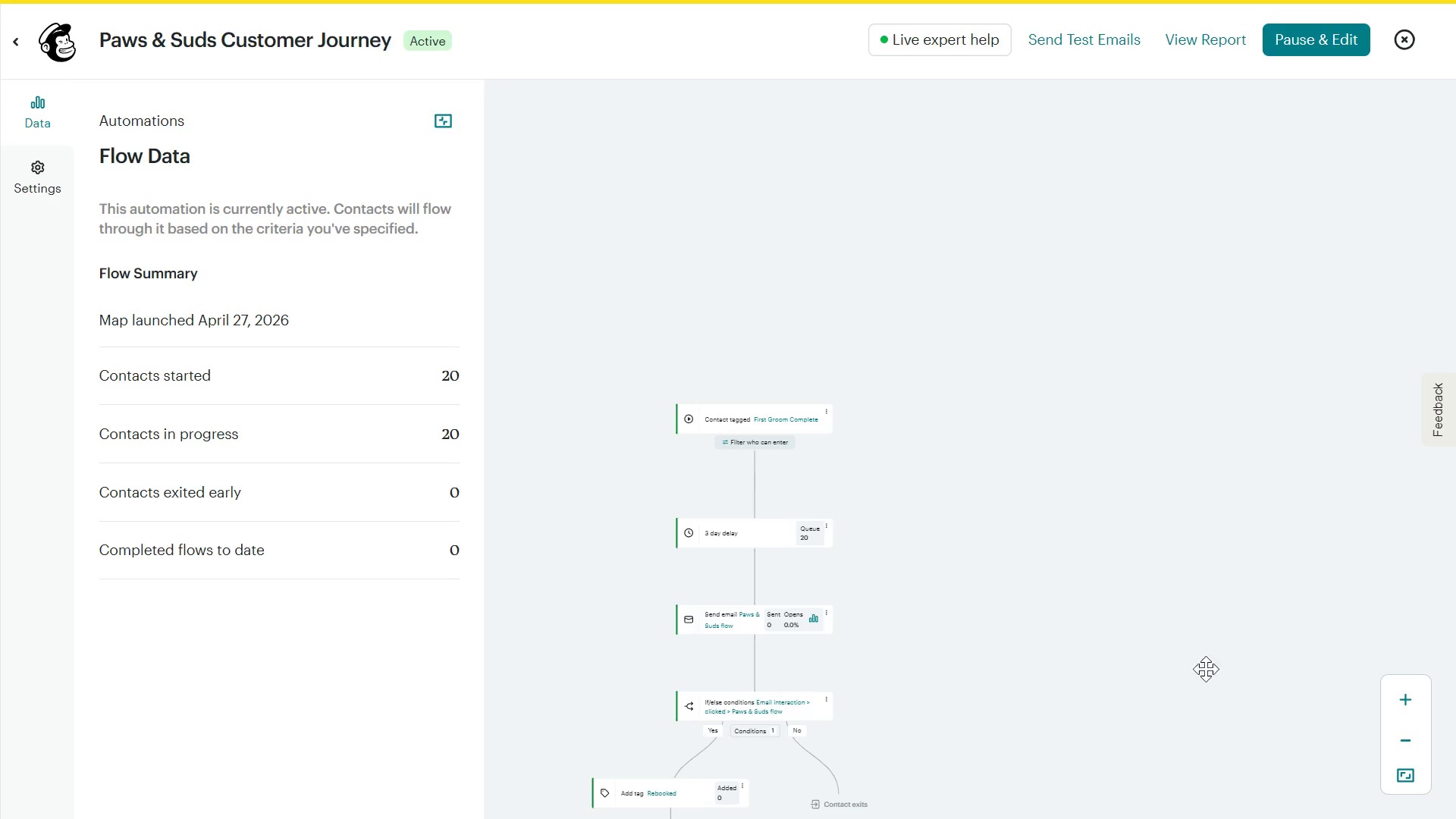 
left_click_drag(start_coordinate=[1124, 636], to_coordinate=[1109, 378])
 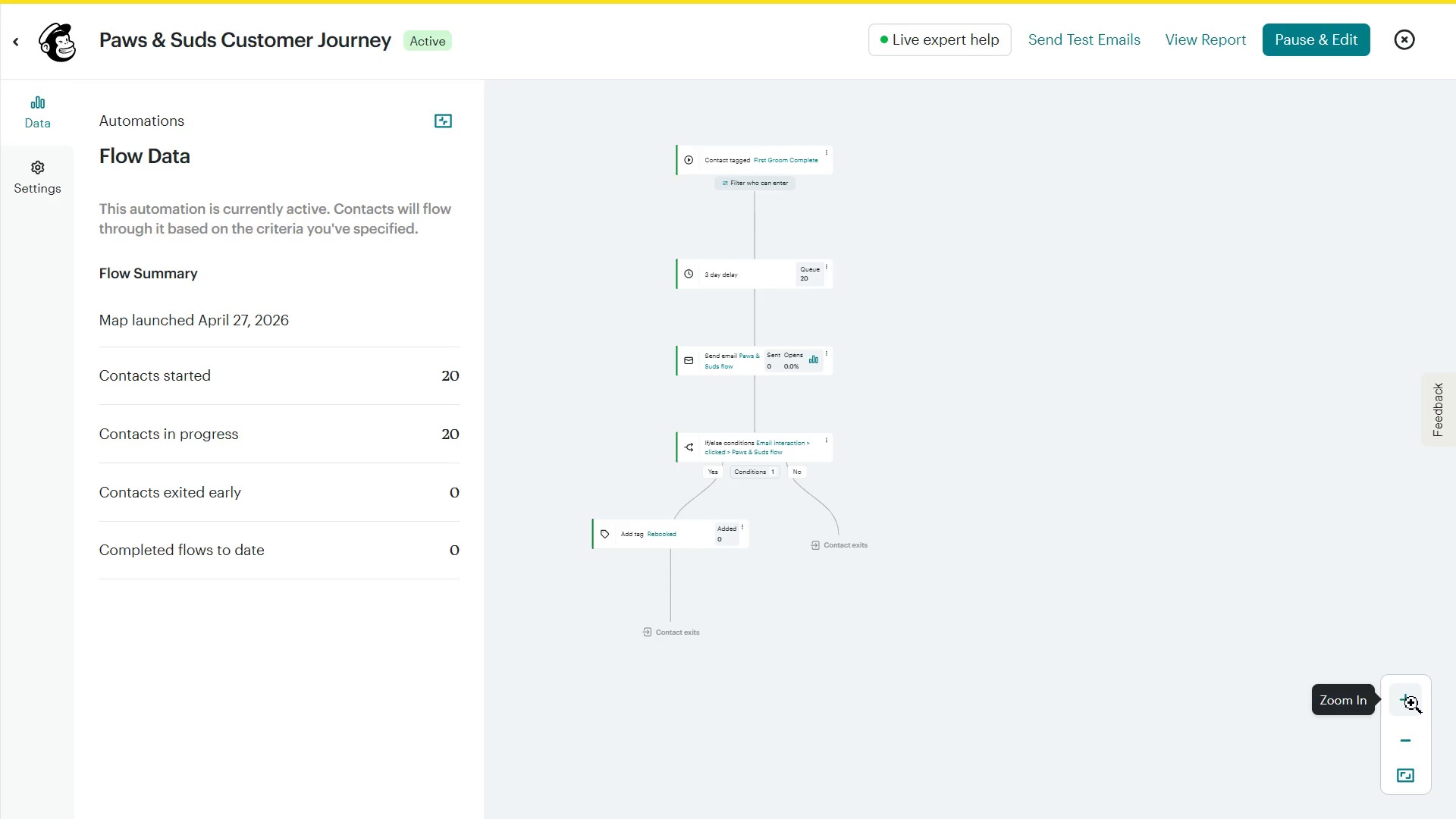 
left_click([1409, 700])
 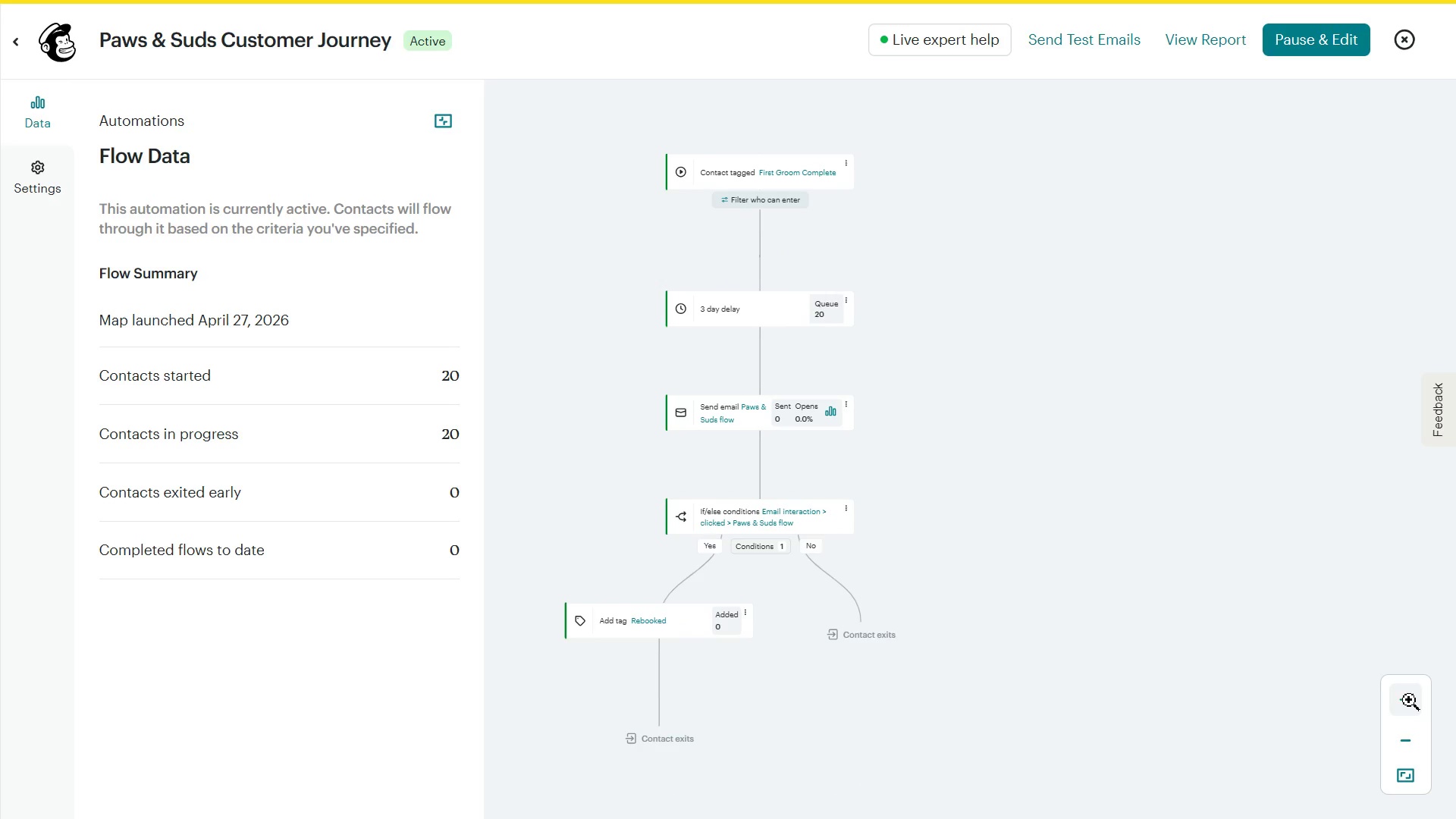 
left_click([1409, 700])
 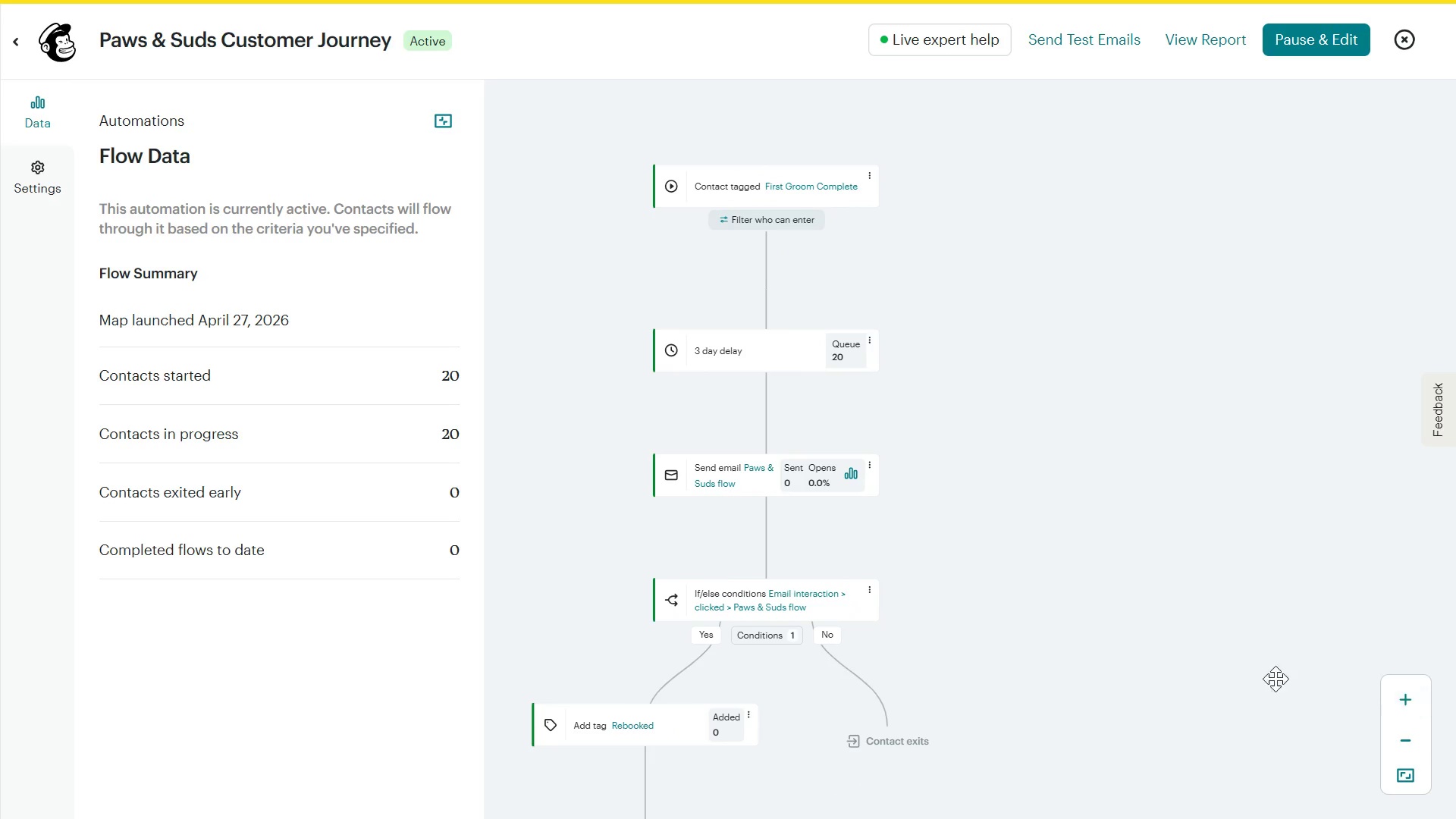 
left_click_drag(start_coordinate=[1272, 673], to_coordinate=[1274, 599])